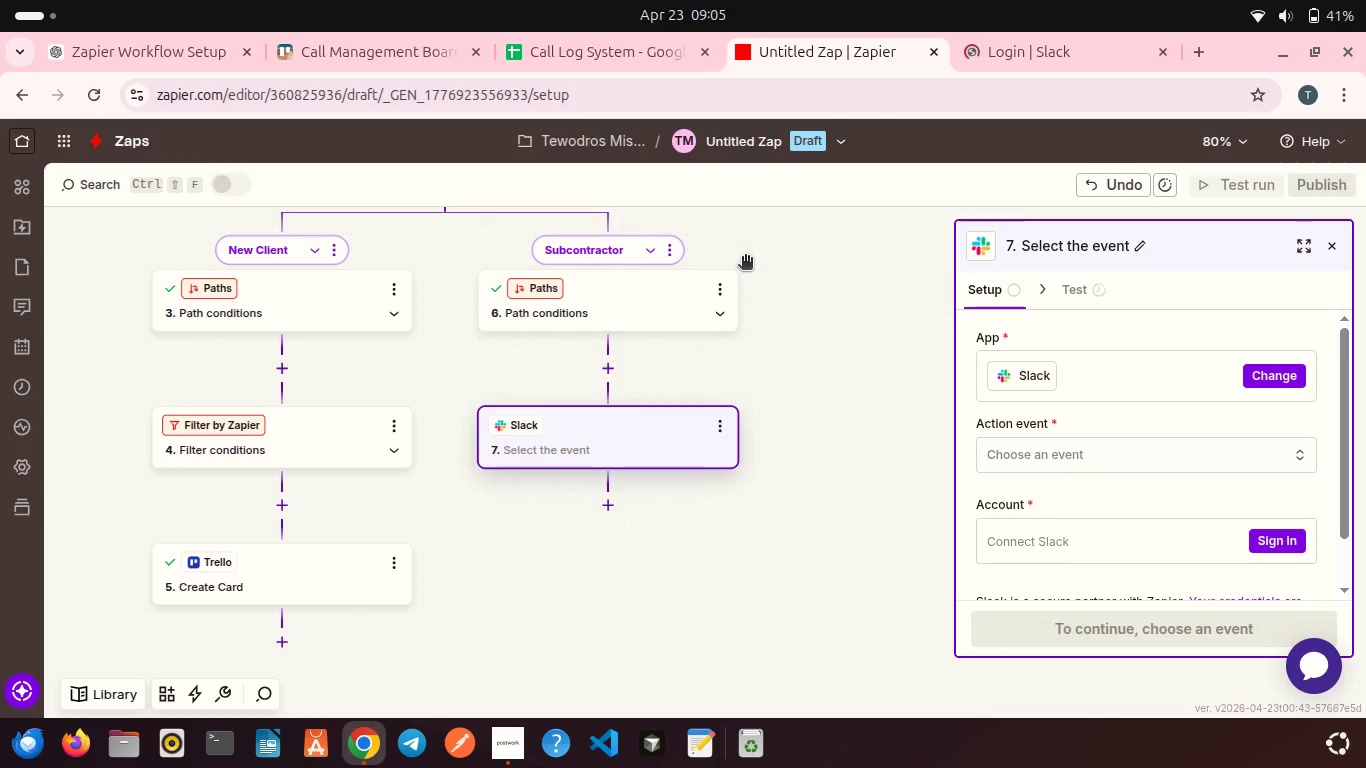 
scroll: coordinate [745, 258], scroll_direction: none, amount: 0.0
 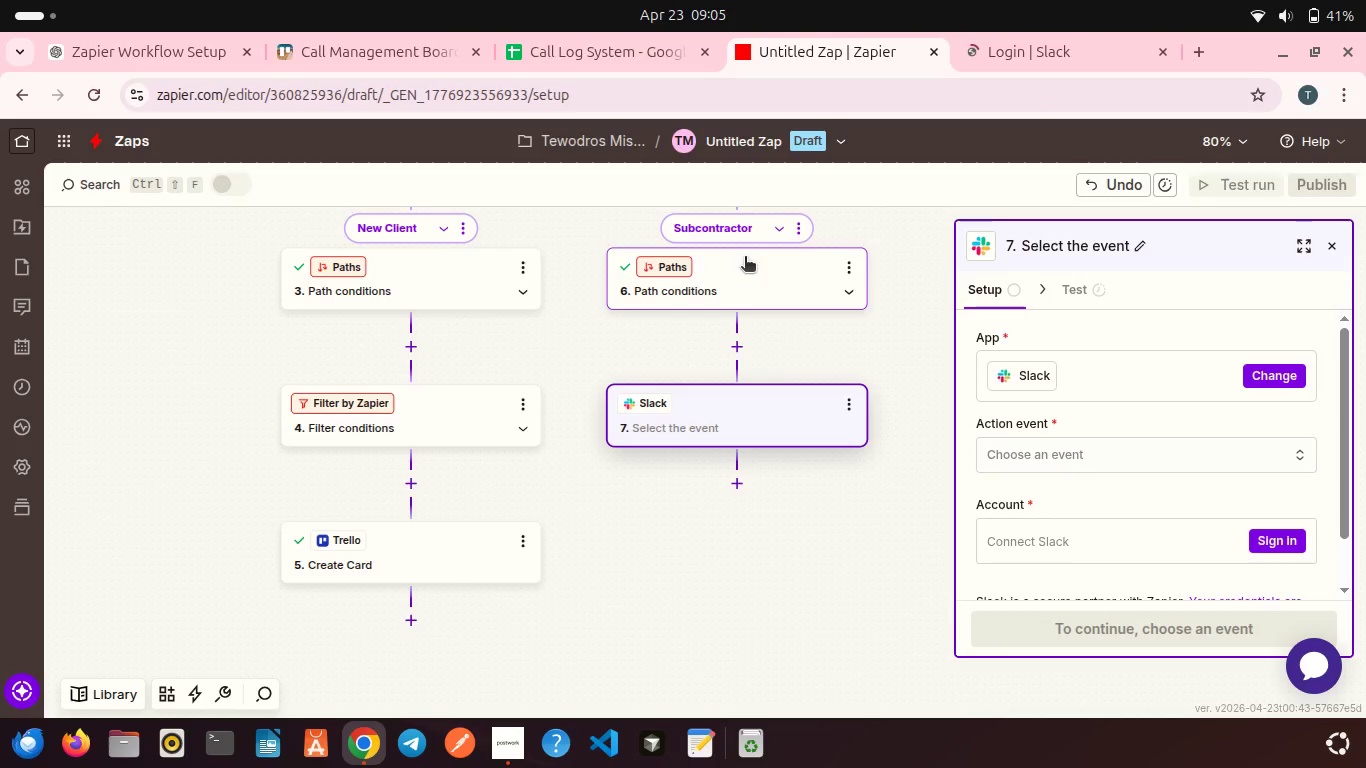 
scroll: coordinate [745, 258], scroll_direction: up, amount: 1.0
 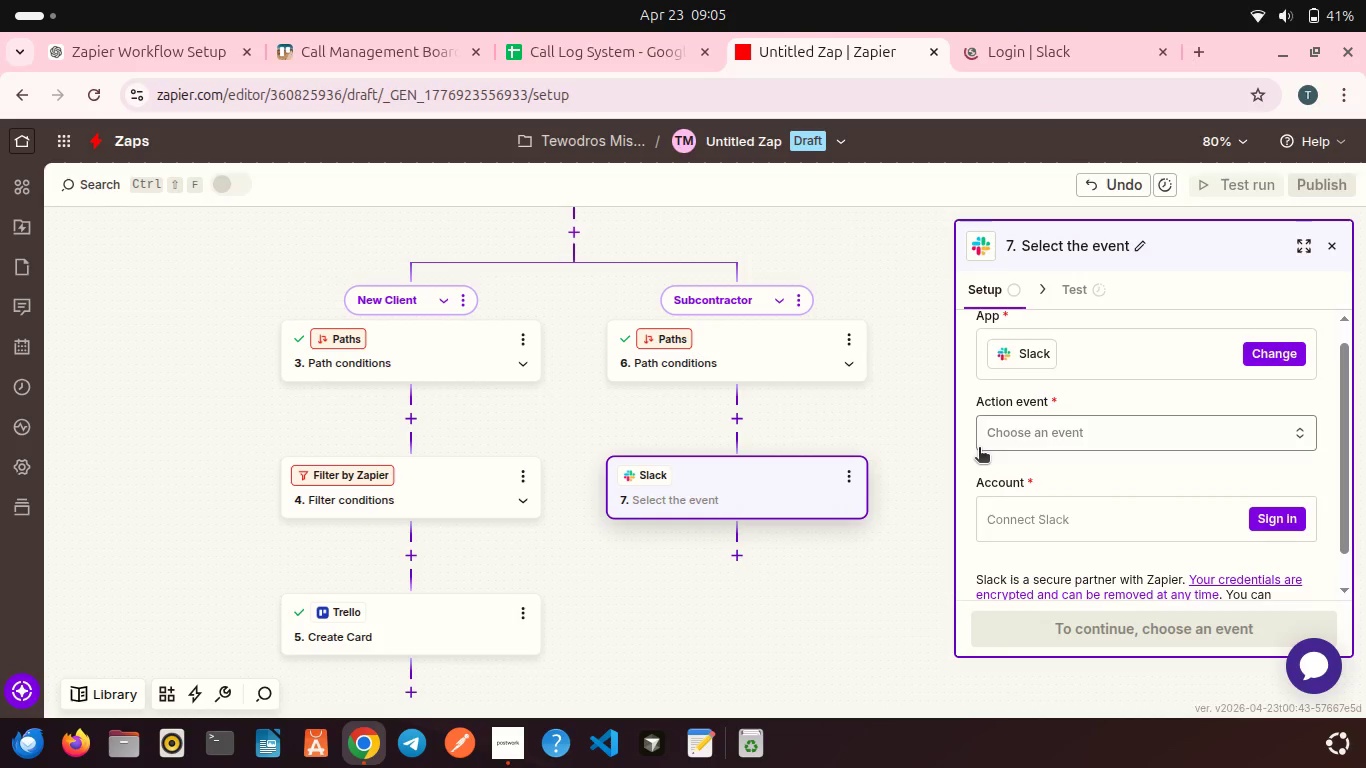 
left_click([1075, 439])
 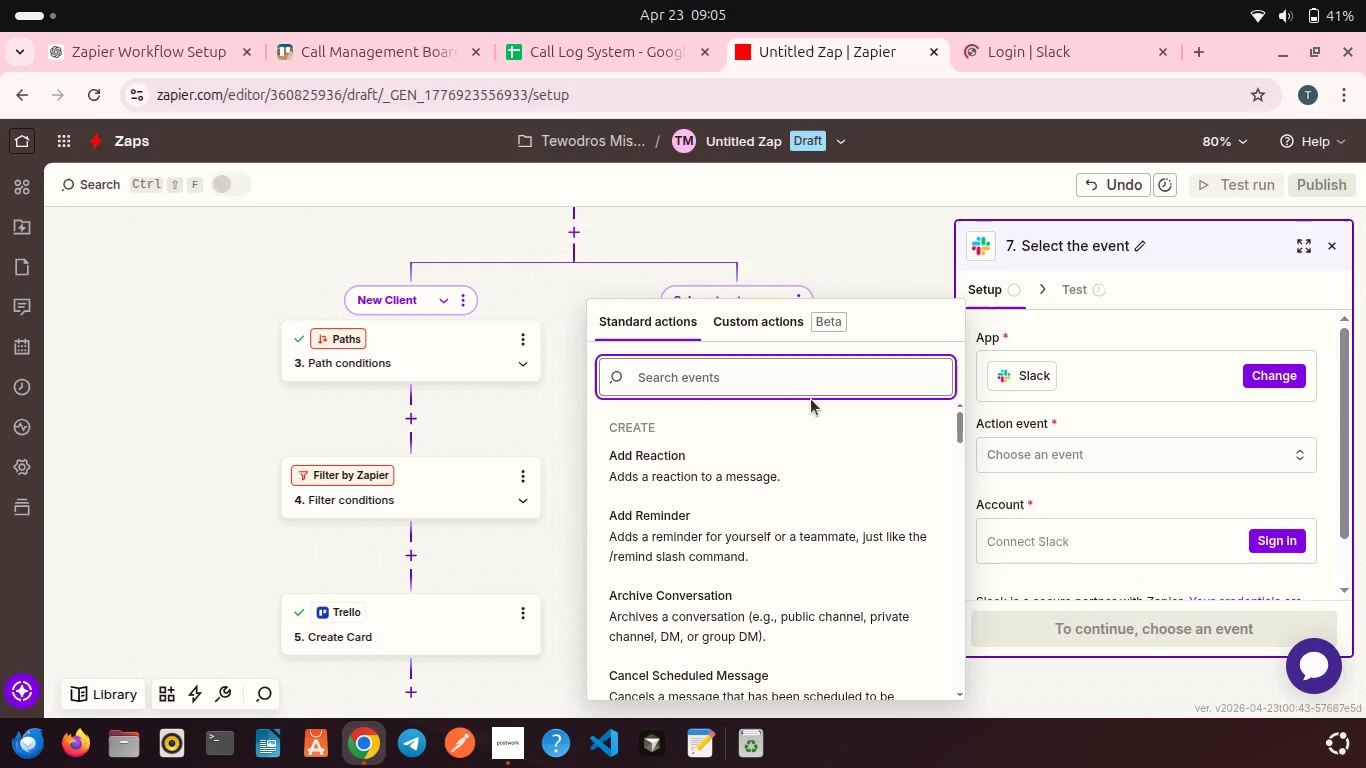 
type(Send)
 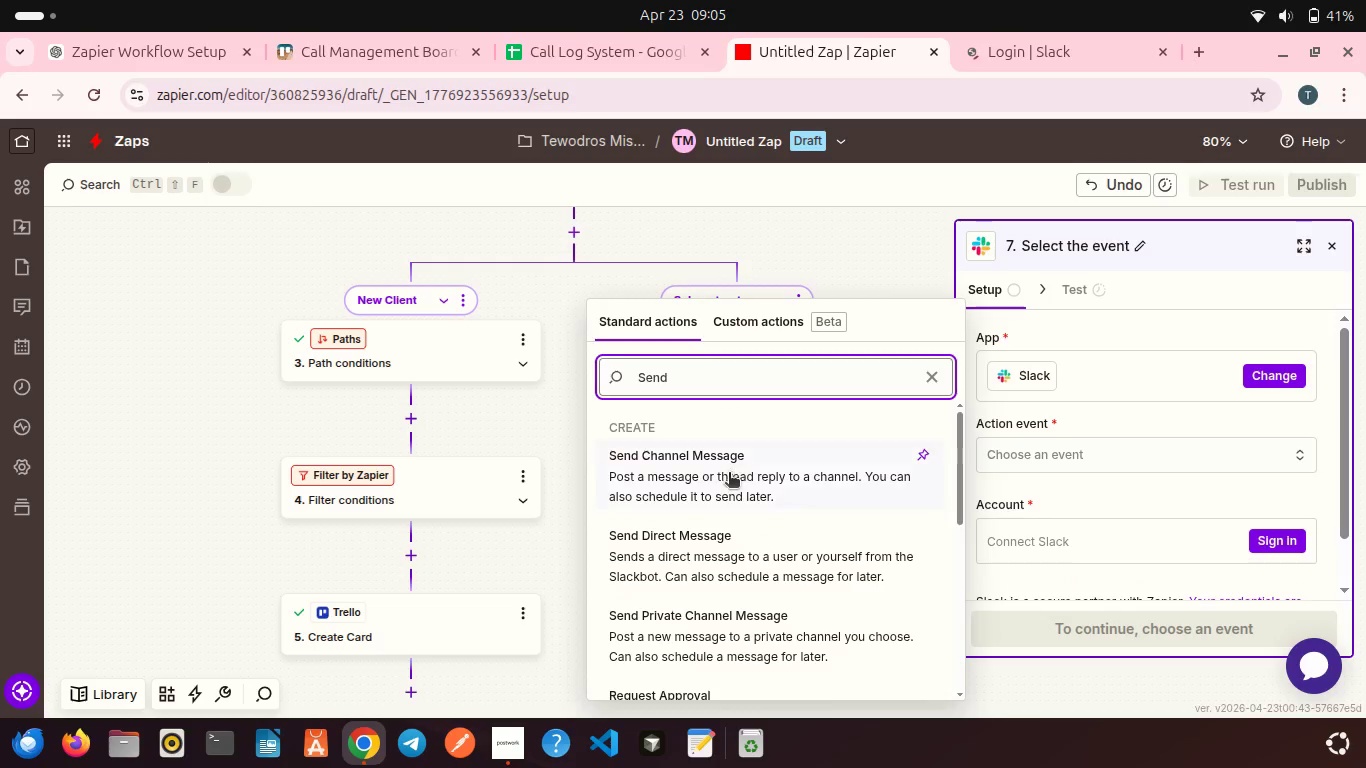 
left_click([729, 474])
 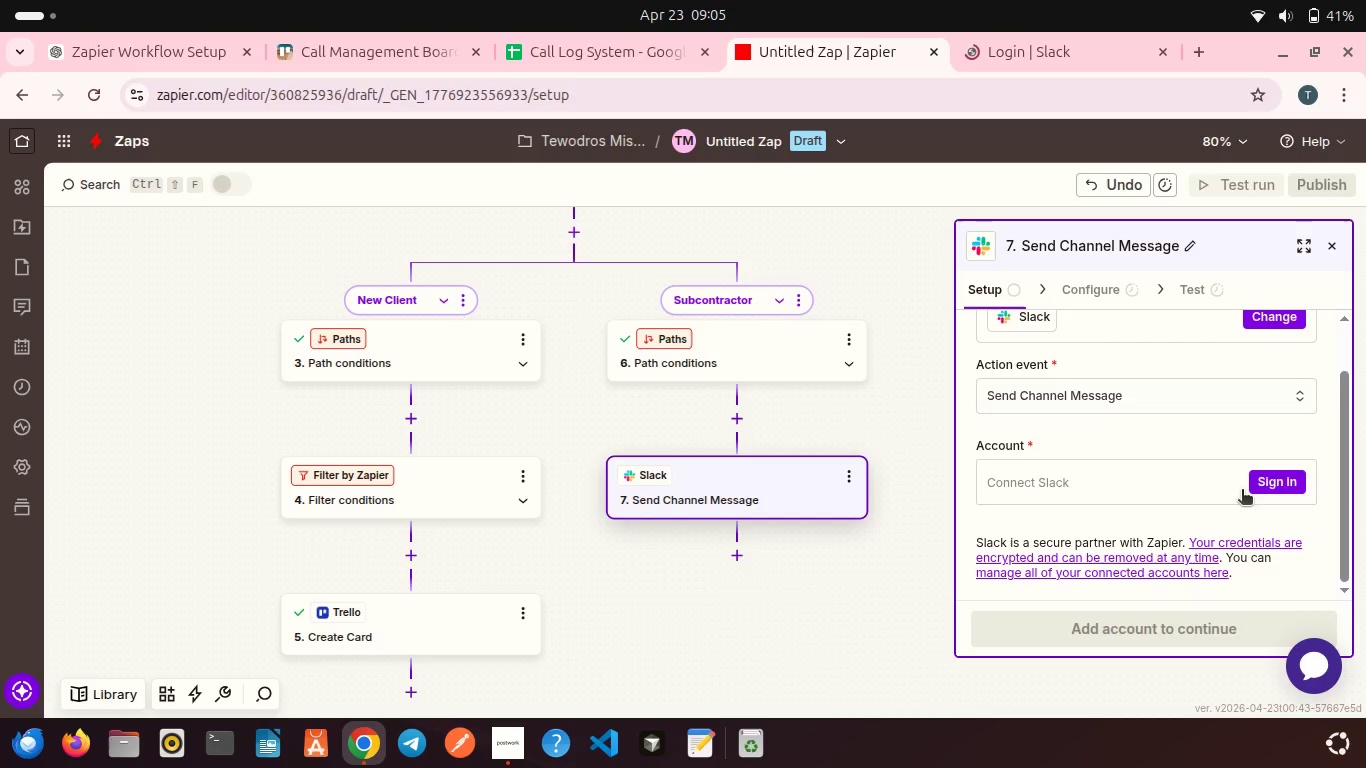 
left_click([1272, 480])
 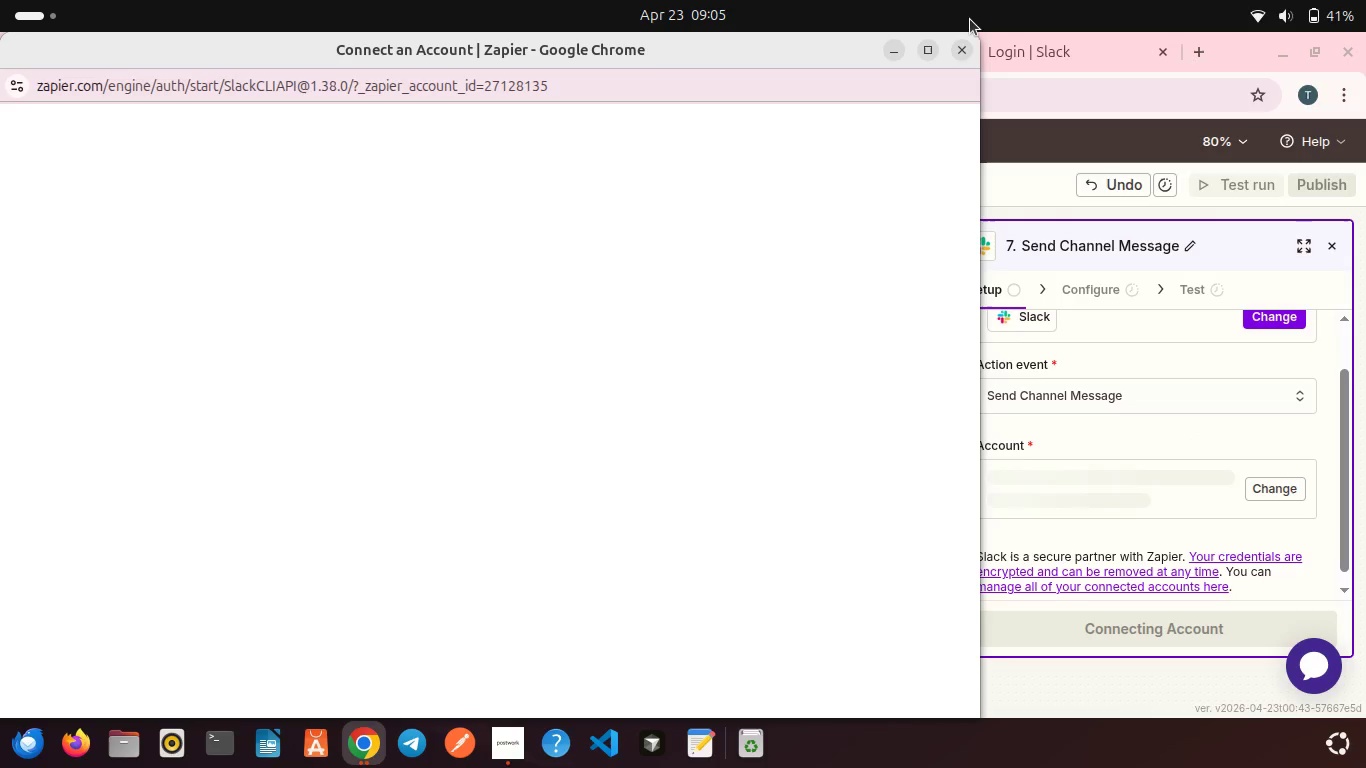 
left_click([962, 50])
 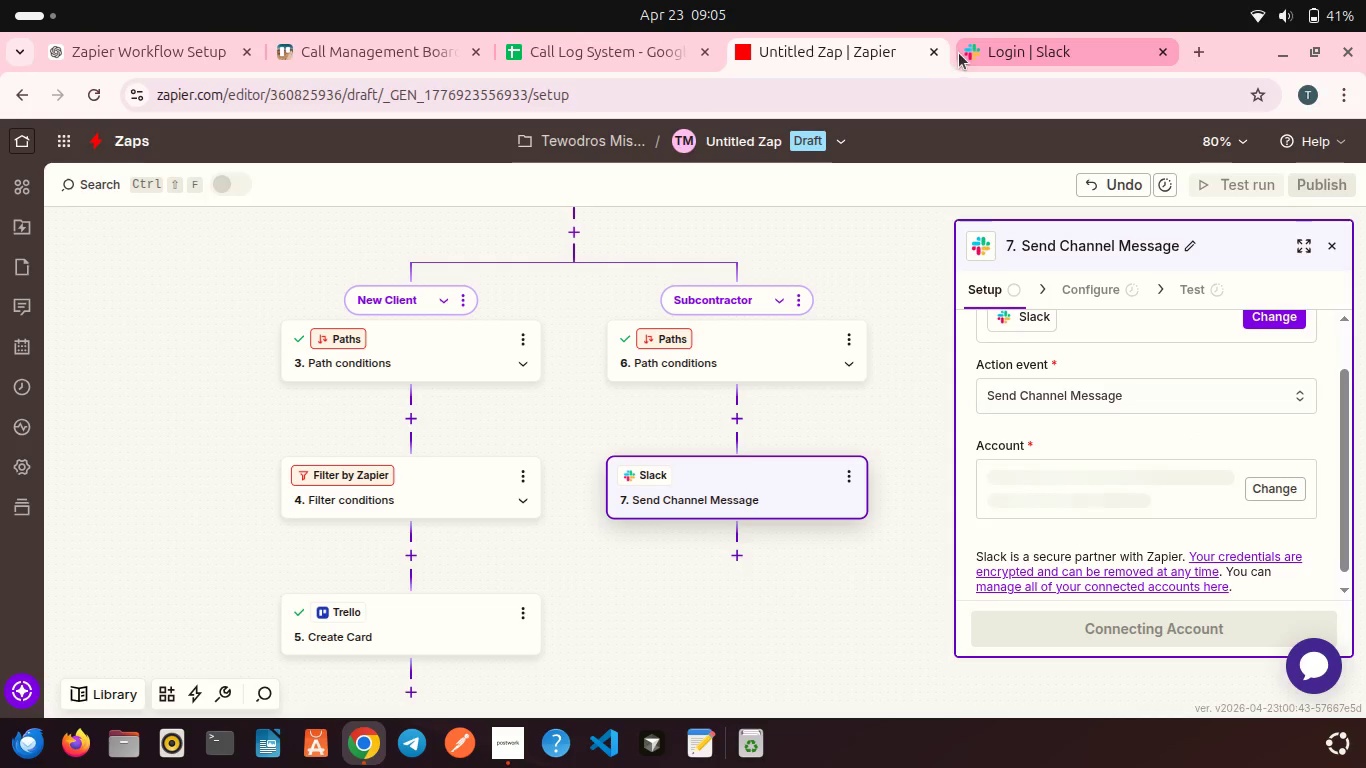 
left_click([993, 44])
 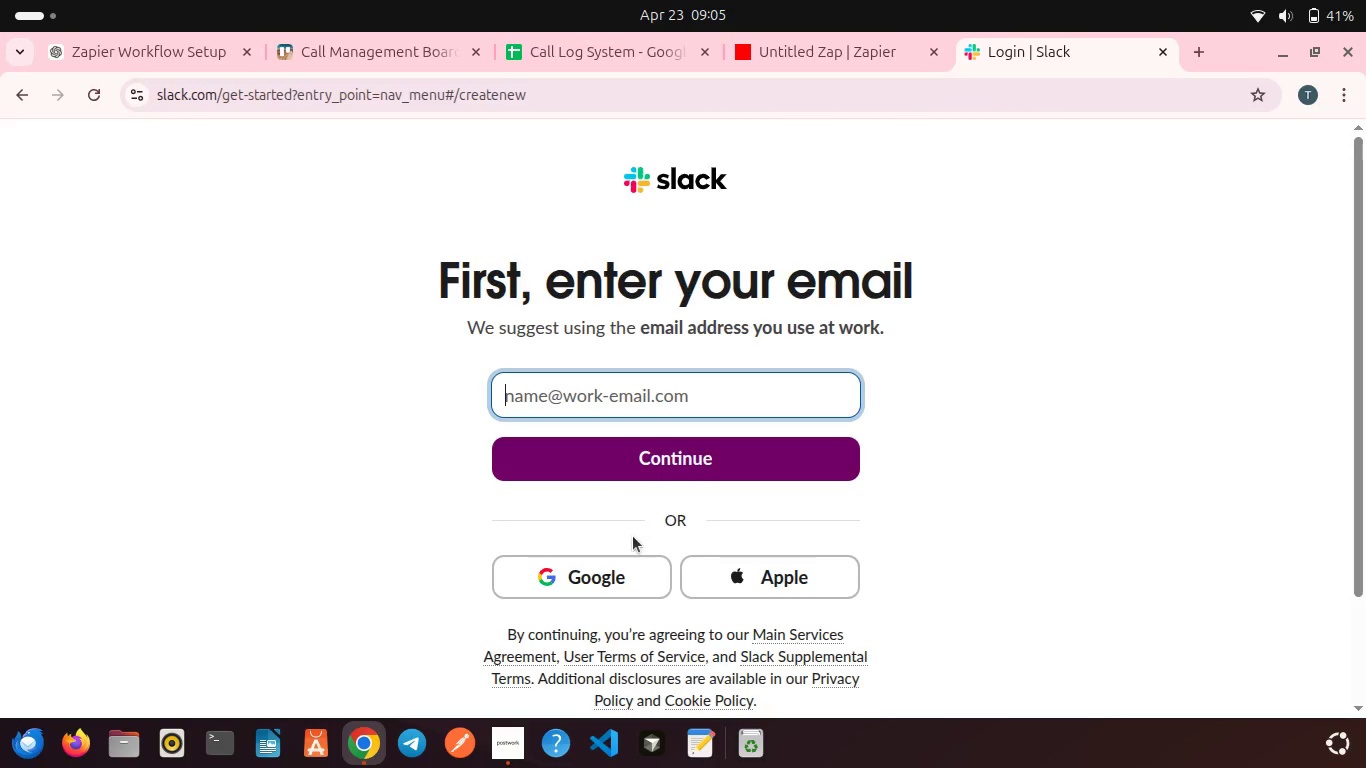 
left_click([613, 562])
 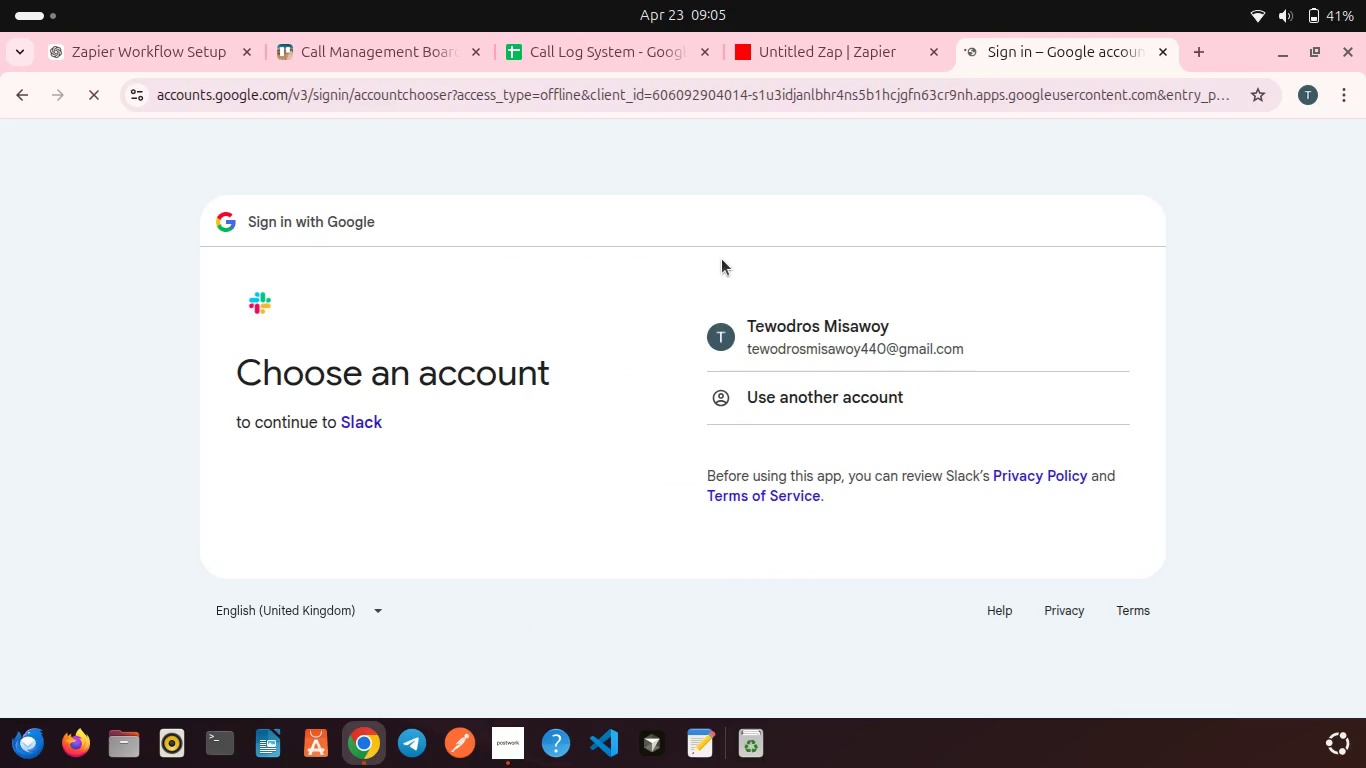 
wait(5.77)
 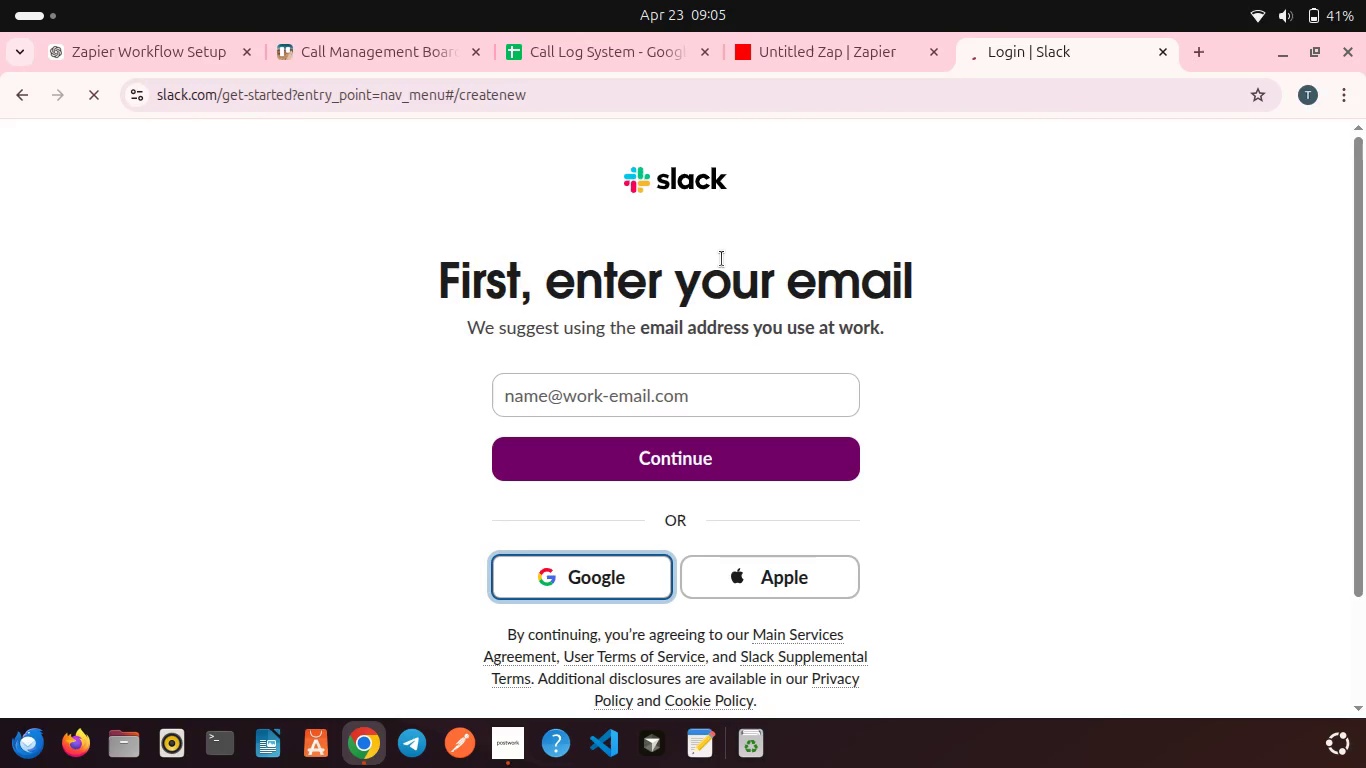 
left_click([813, 336])
 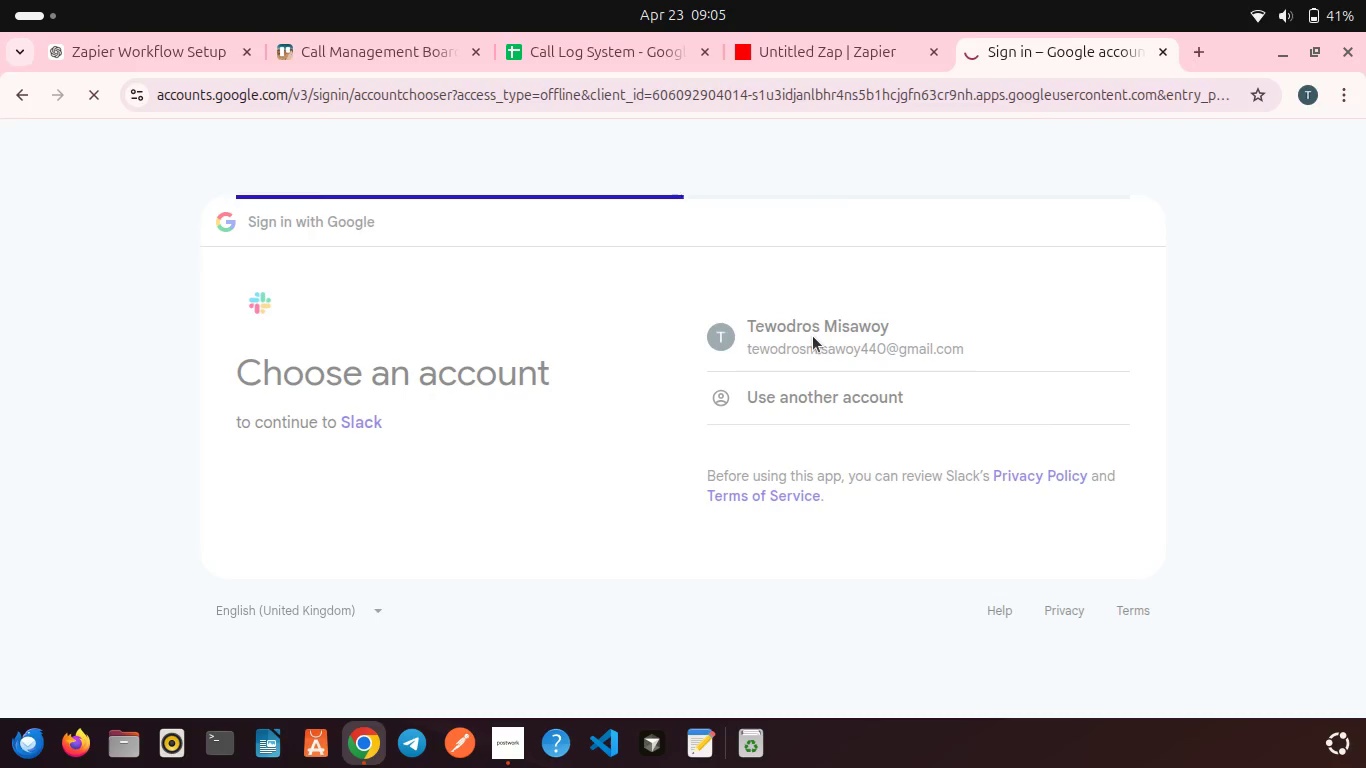 
wait(9.87)
 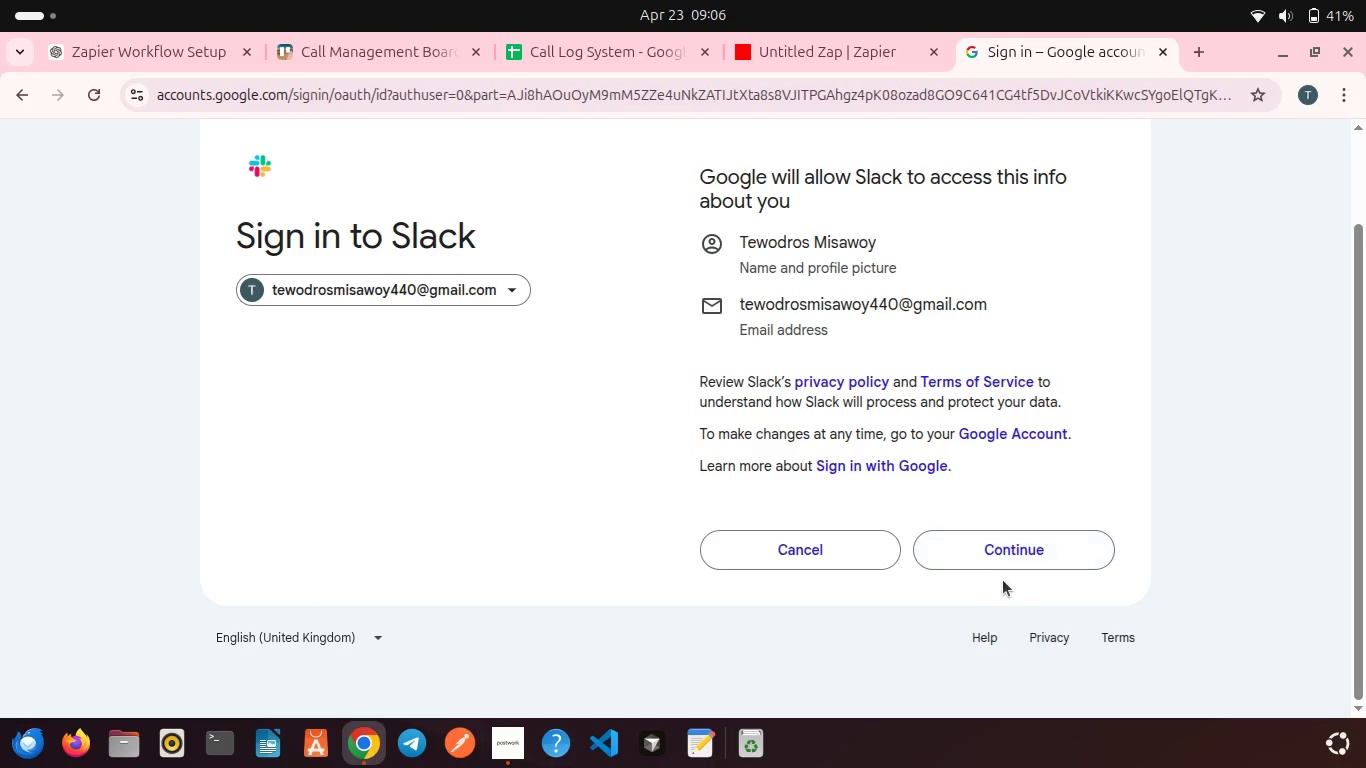 
left_click([996, 555])
 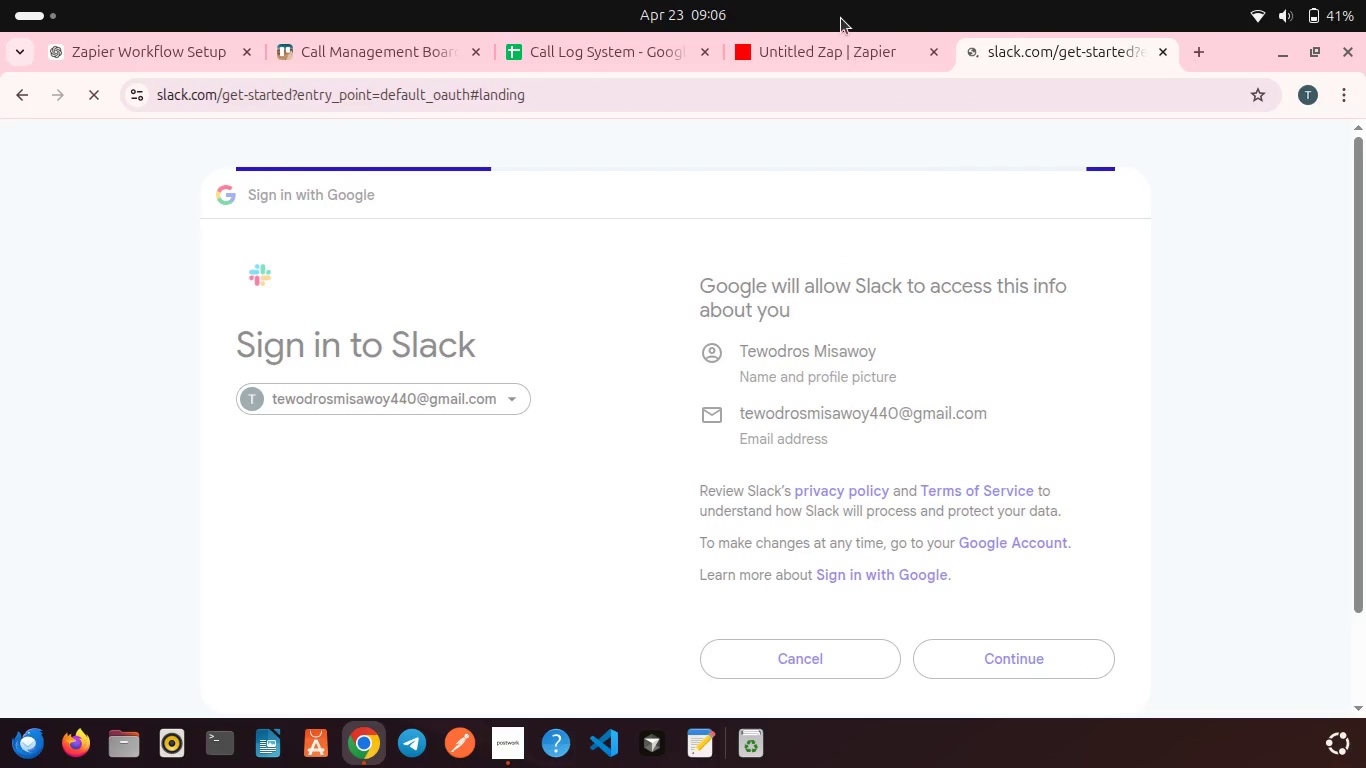 
scroll: coordinate [974, 511], scroll_direction: down, amount: 5.0
 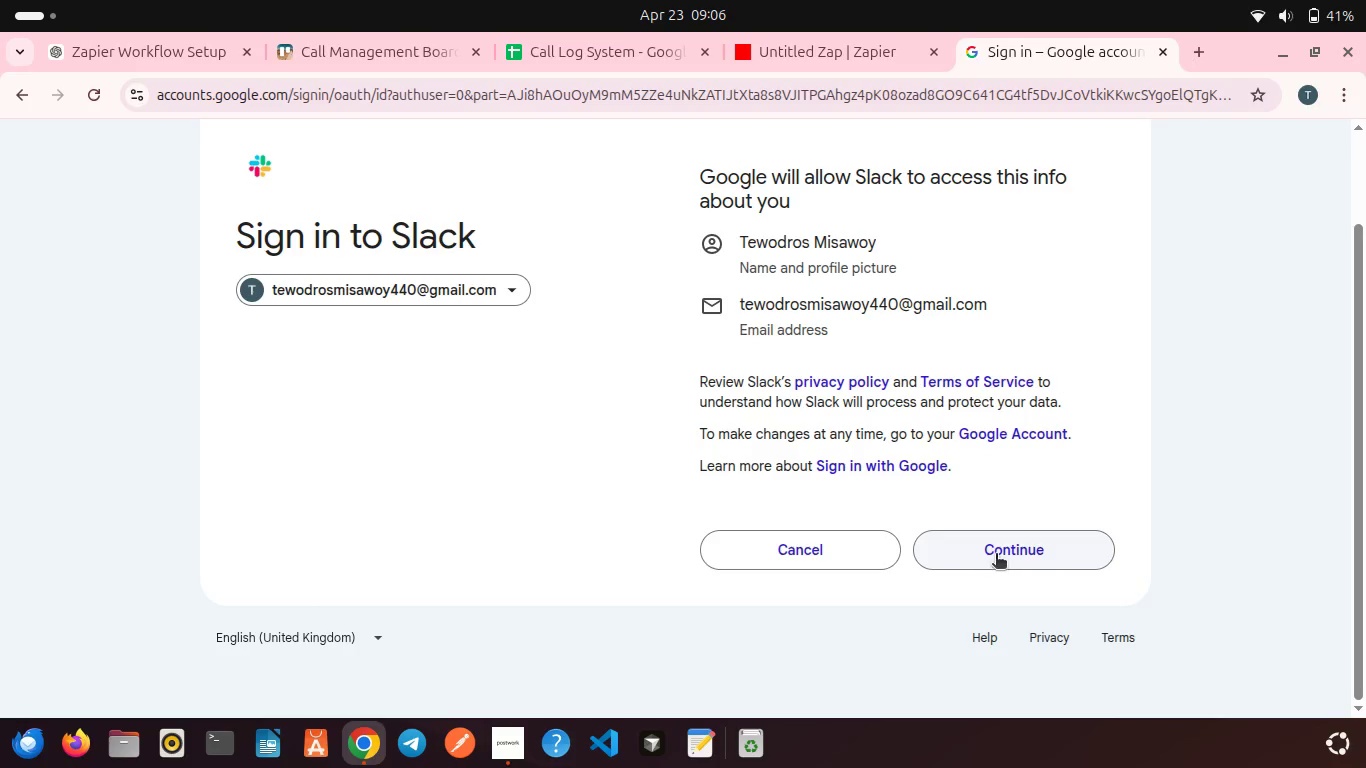 
wait(10.68)
 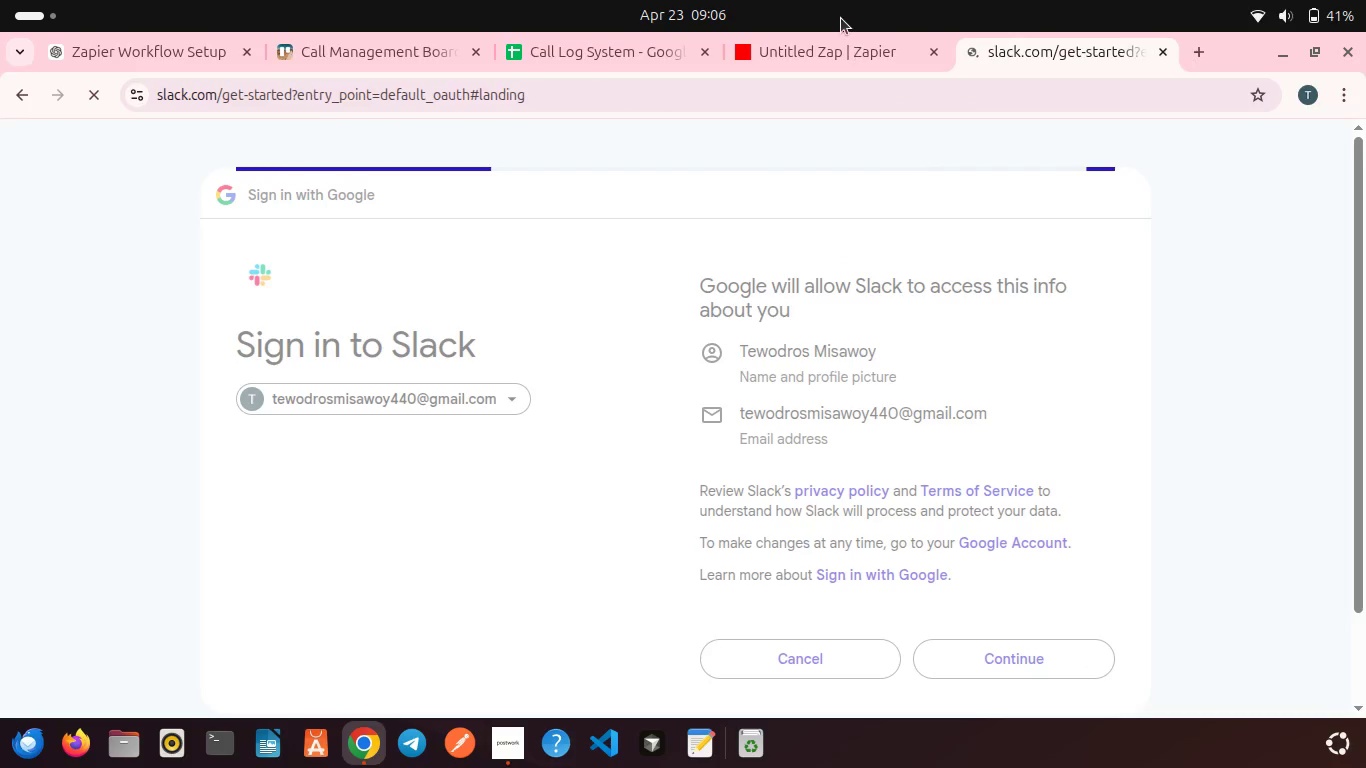 
left_click([514, 728])